 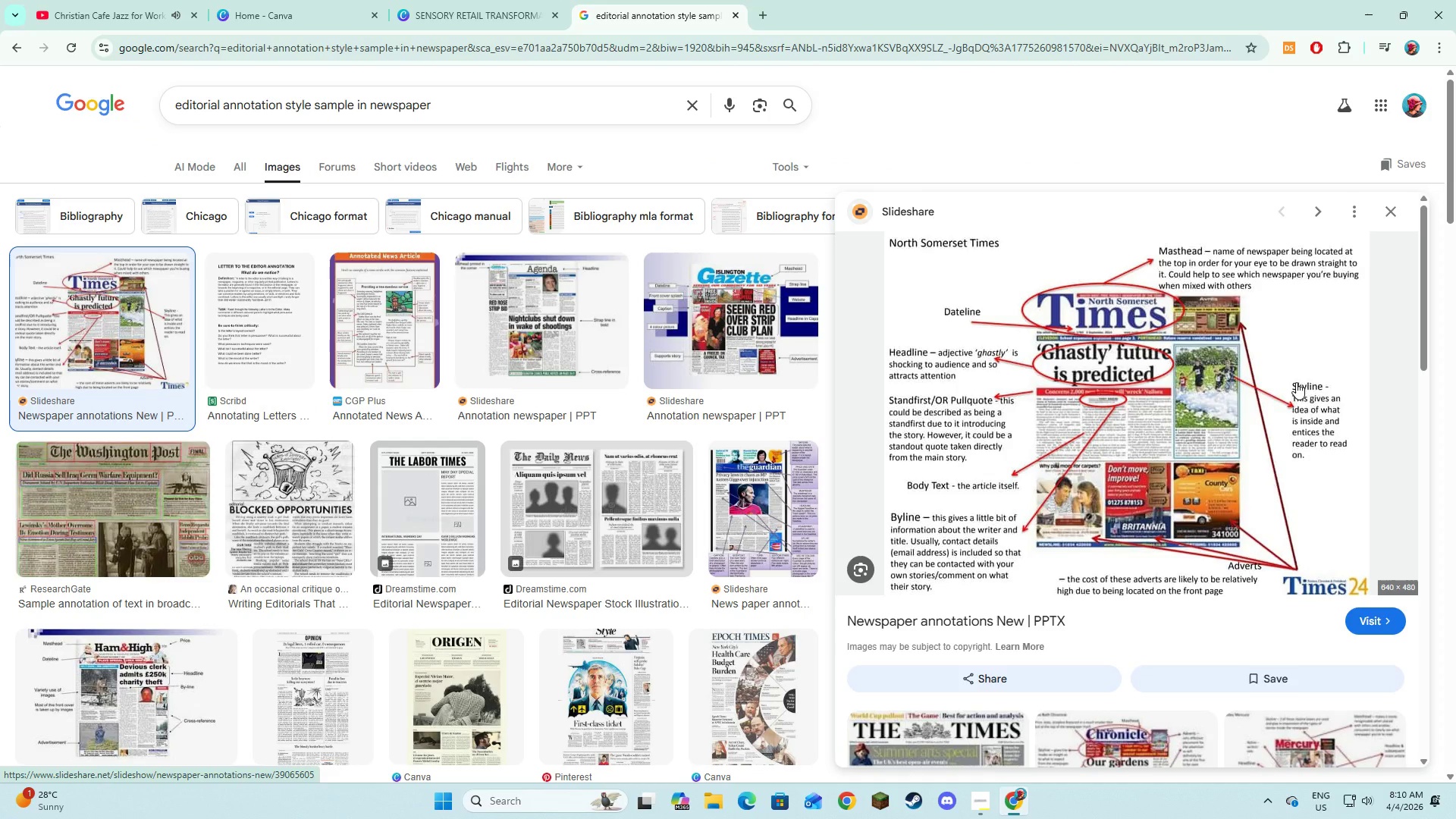 
left_click([515, 0])
 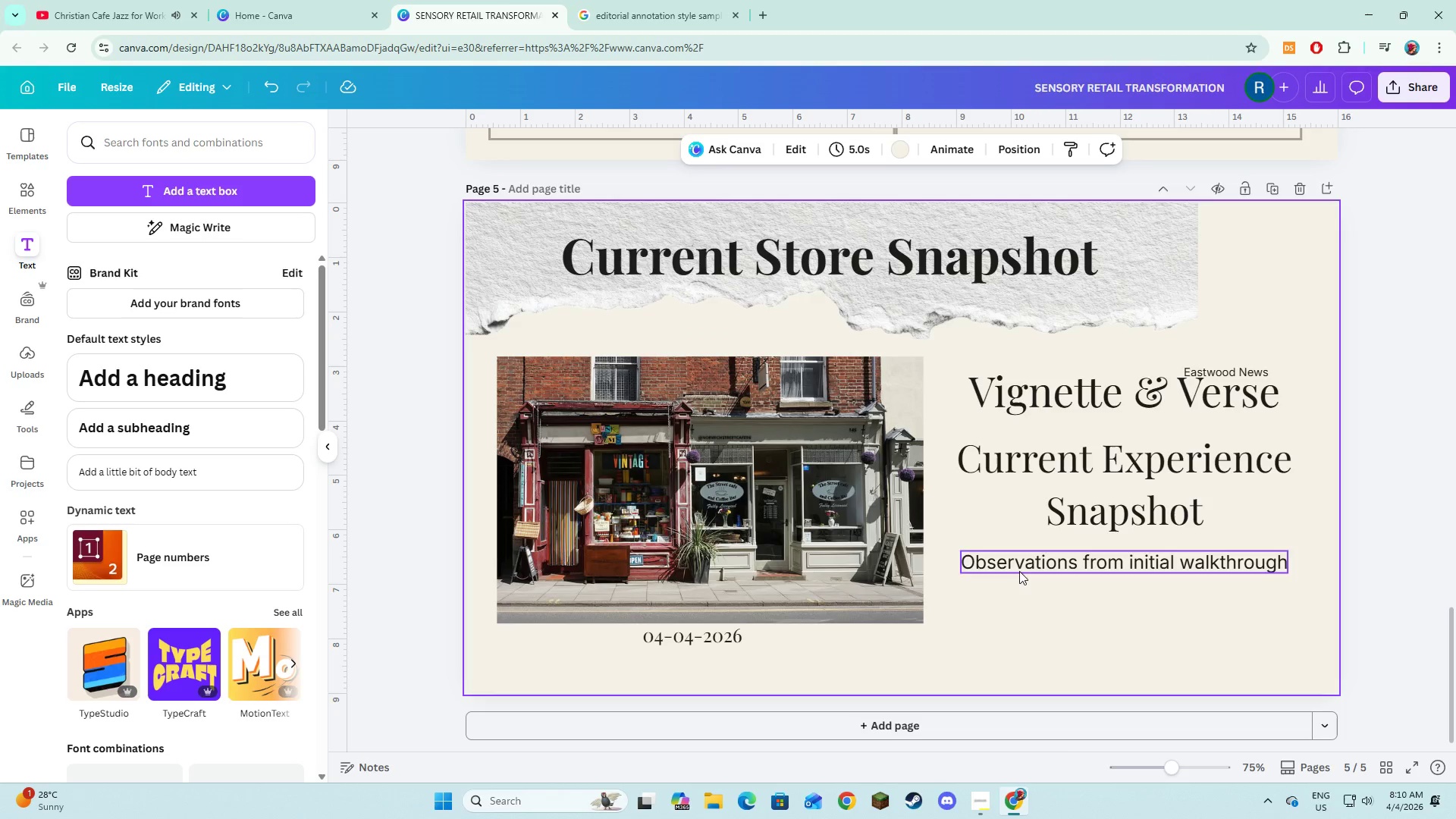 
left_click([1034, 610])
 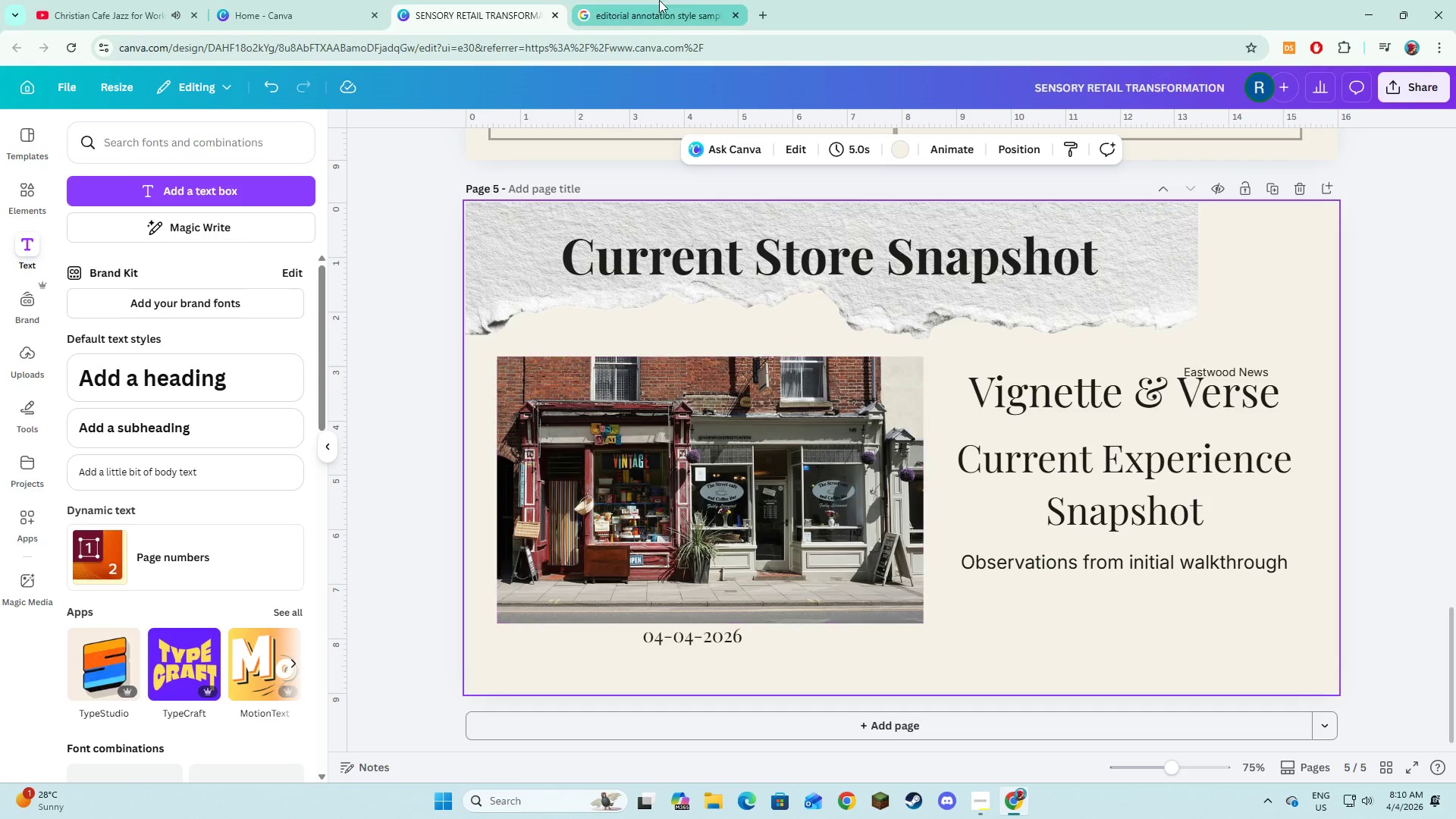 
left_click([687, 0])
 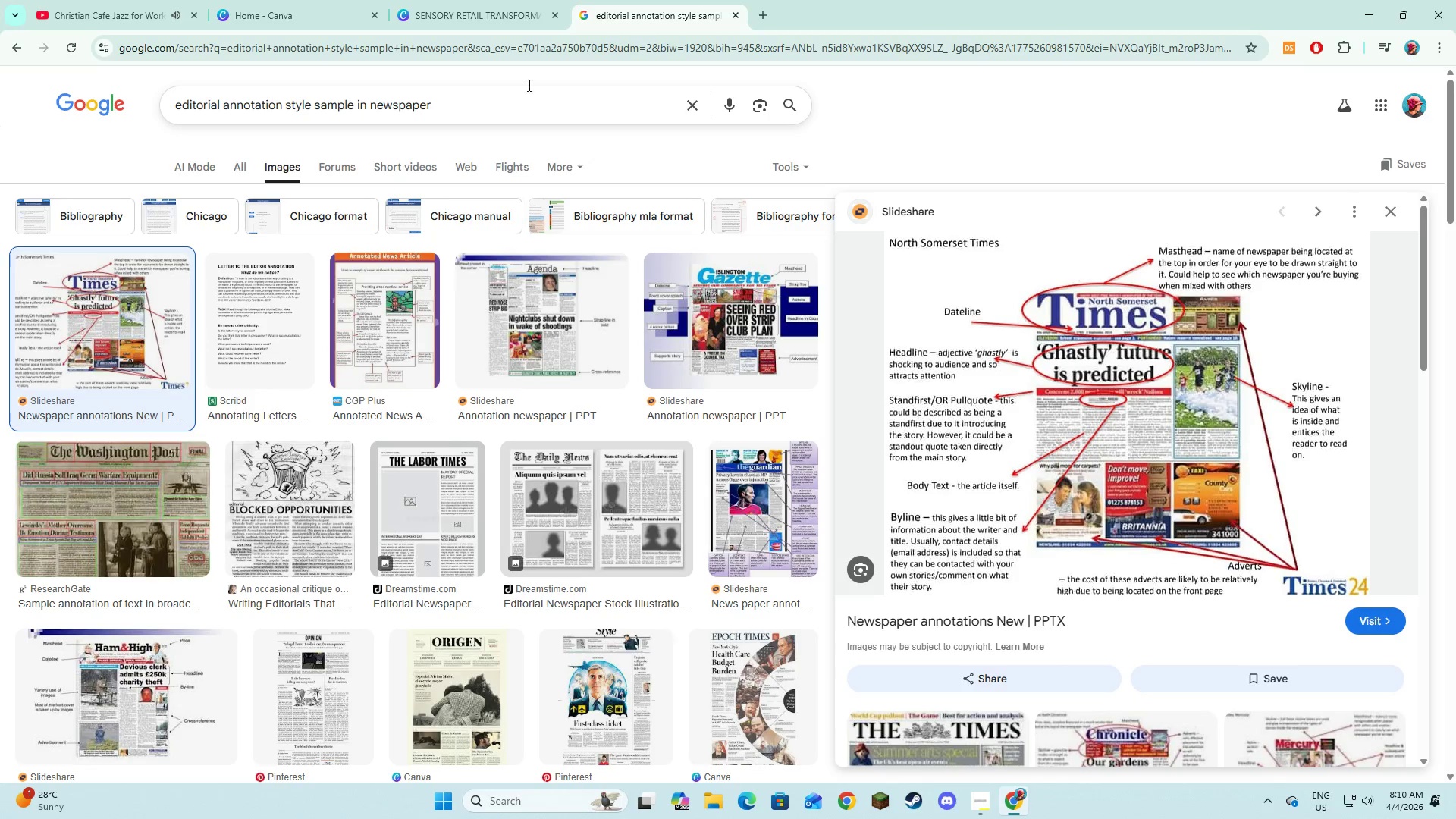 
left_click([468, 0])
 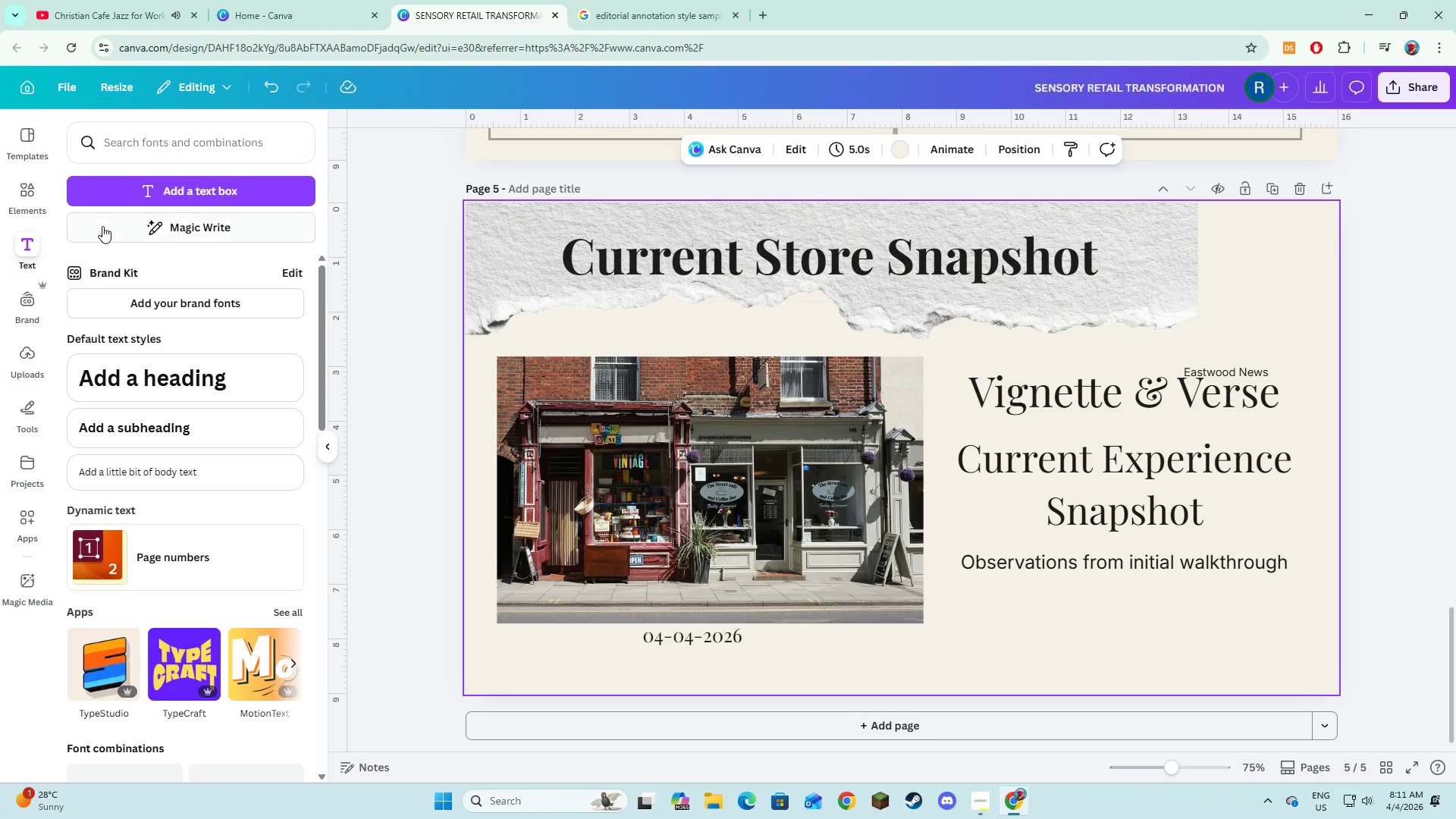 
left_click([13, 190])
 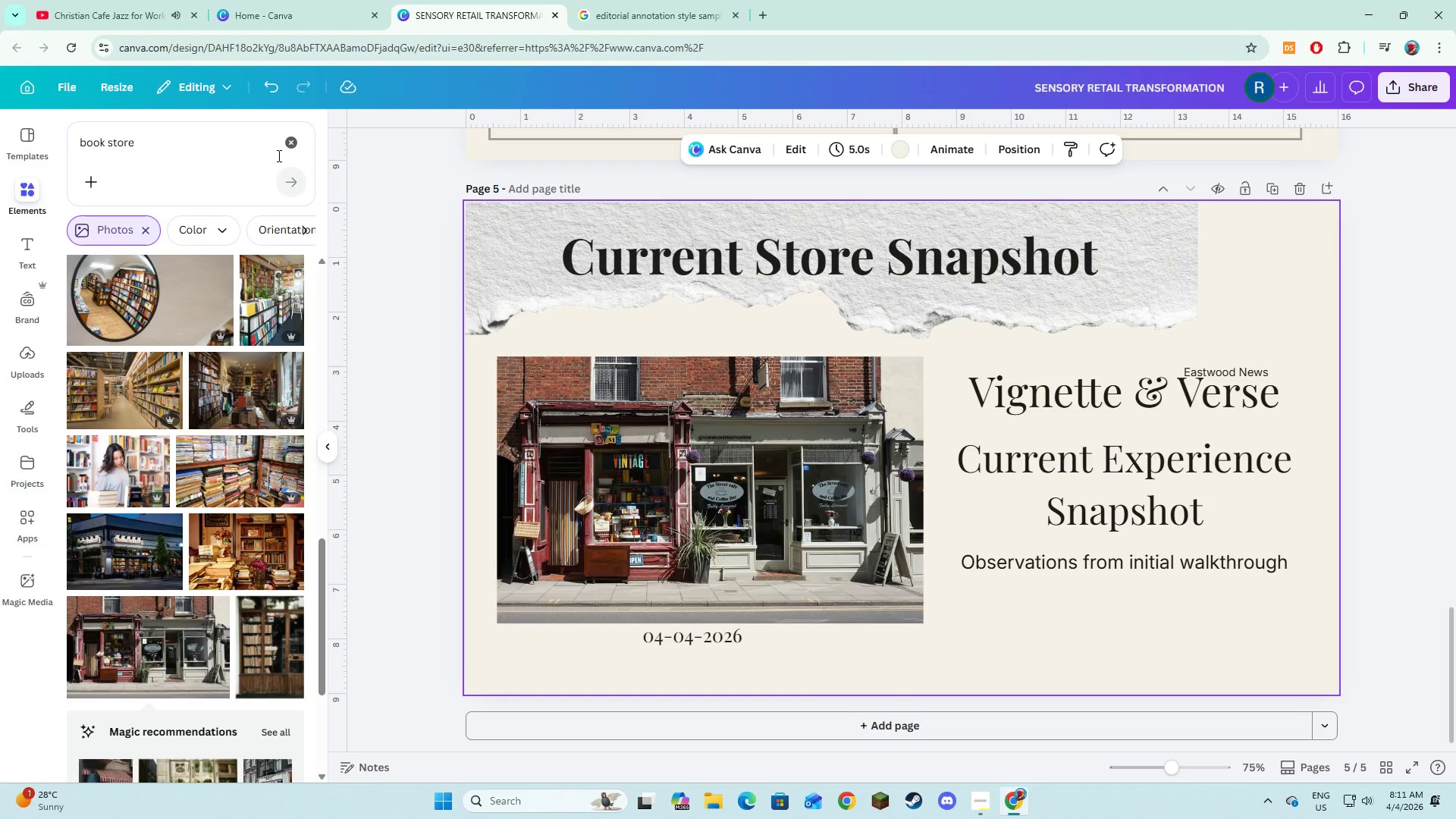 
left_click([285, 150])
 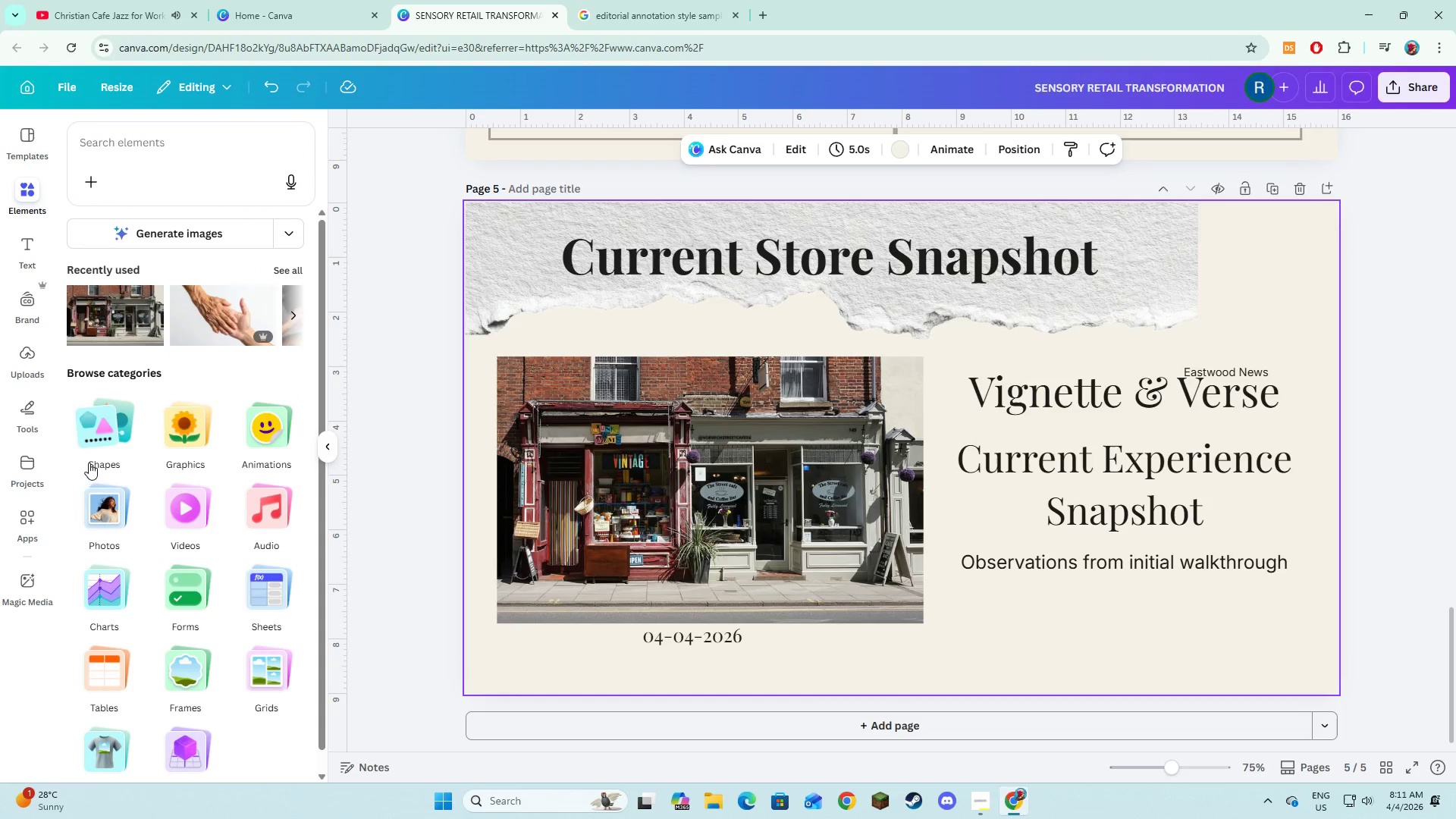 
left_click([122, 436])
 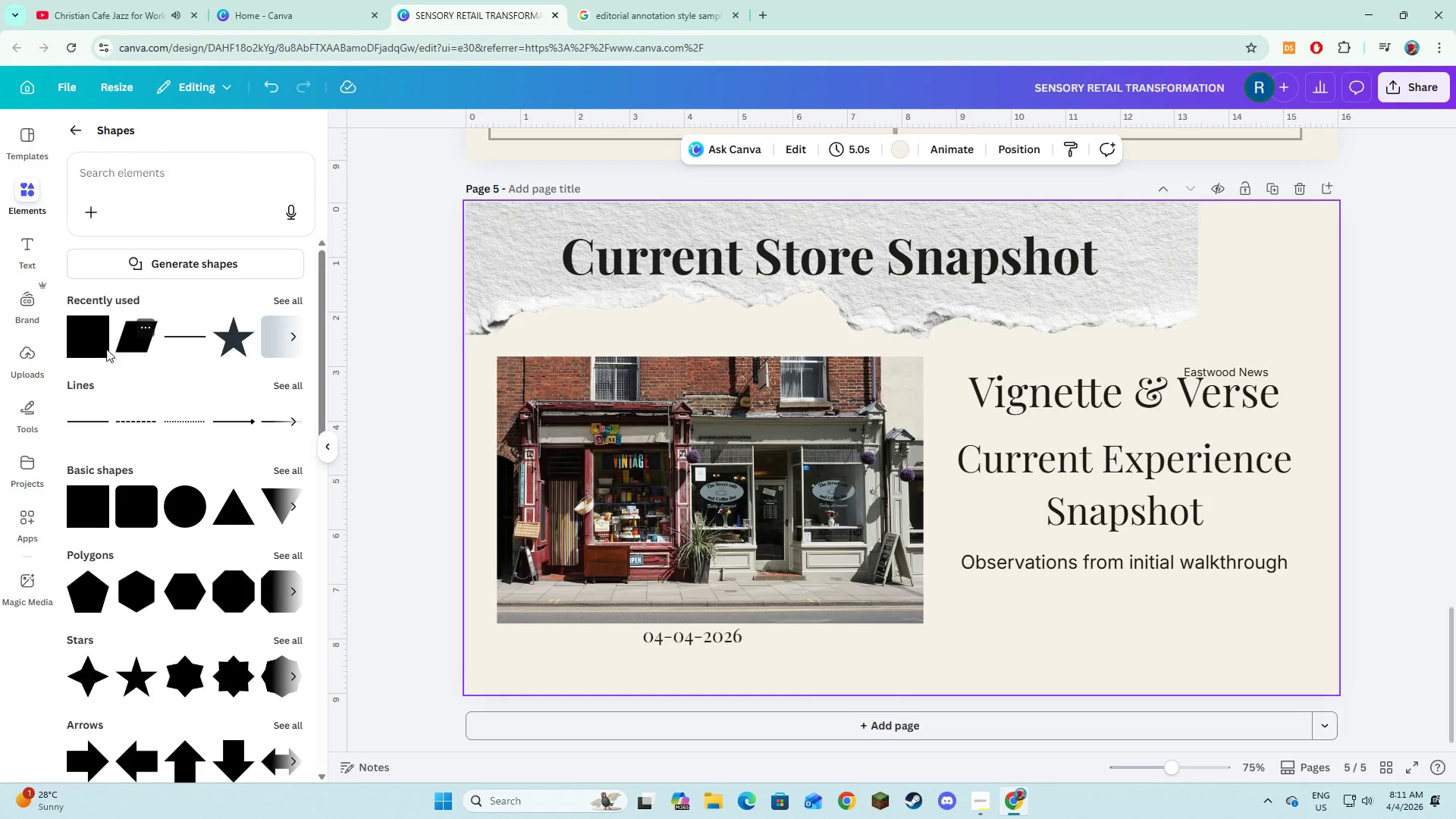 
left_click([89, 349])
 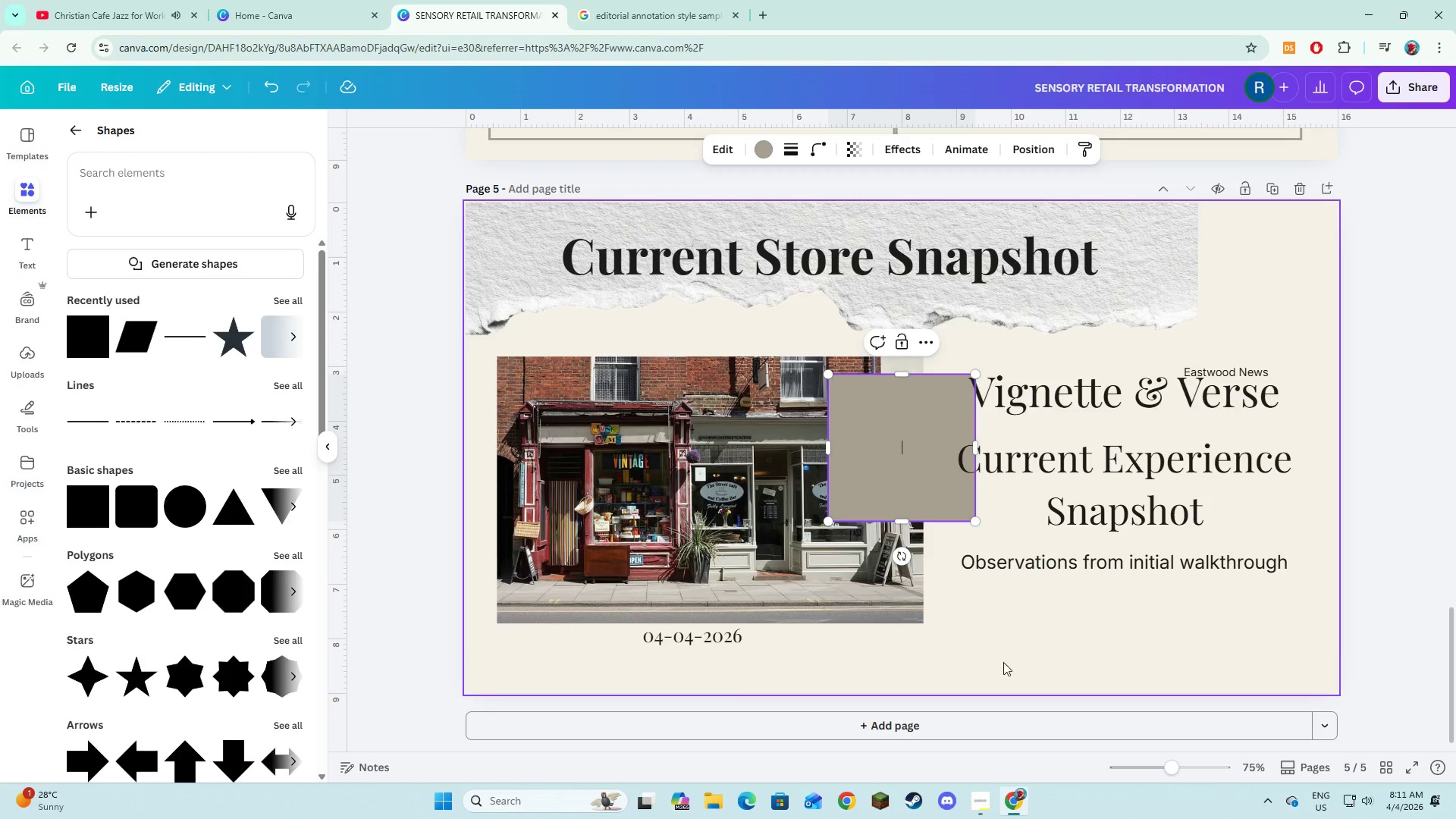 
left_click([1018, 670])
 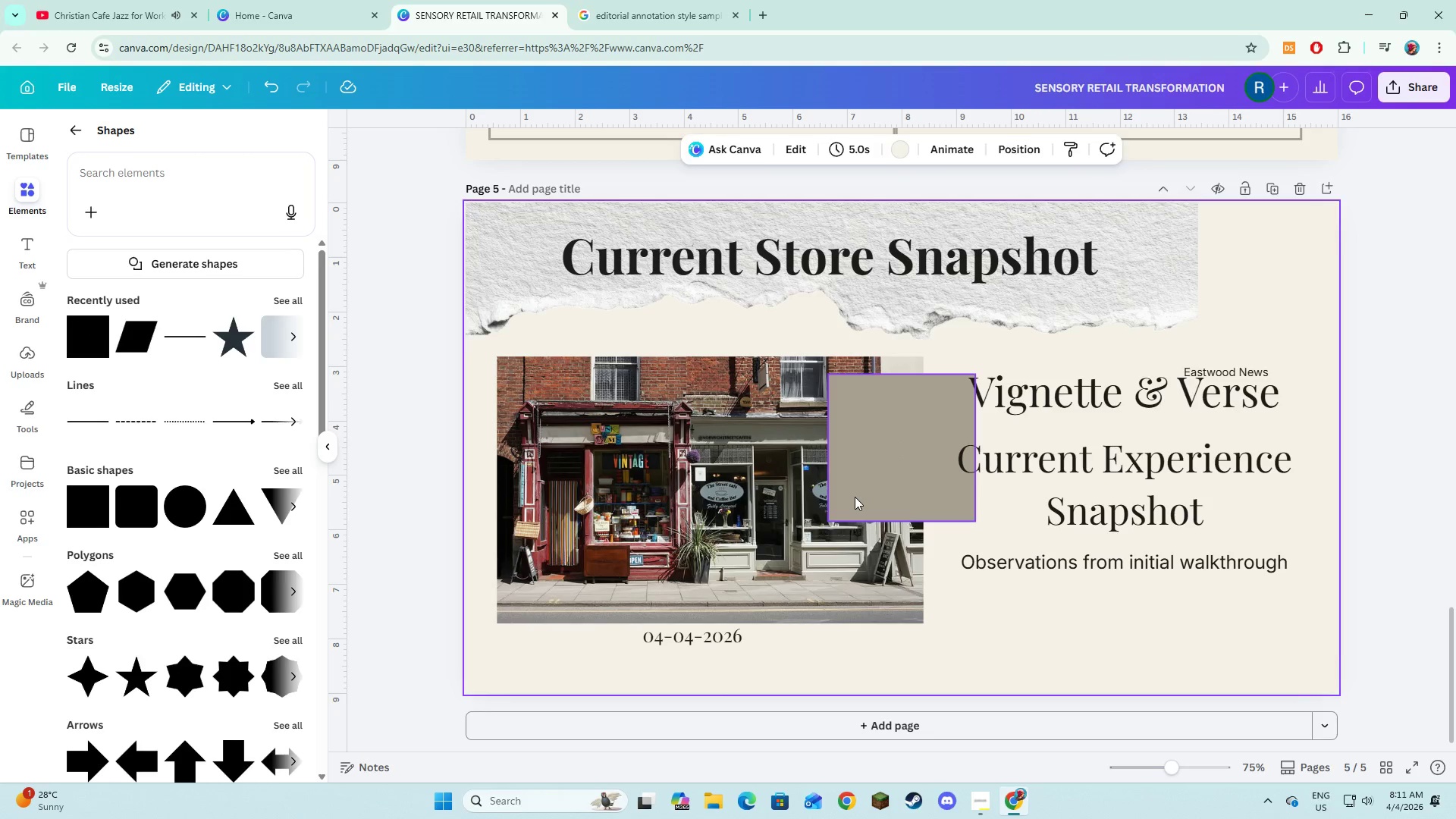 
left_click([855, 497])
 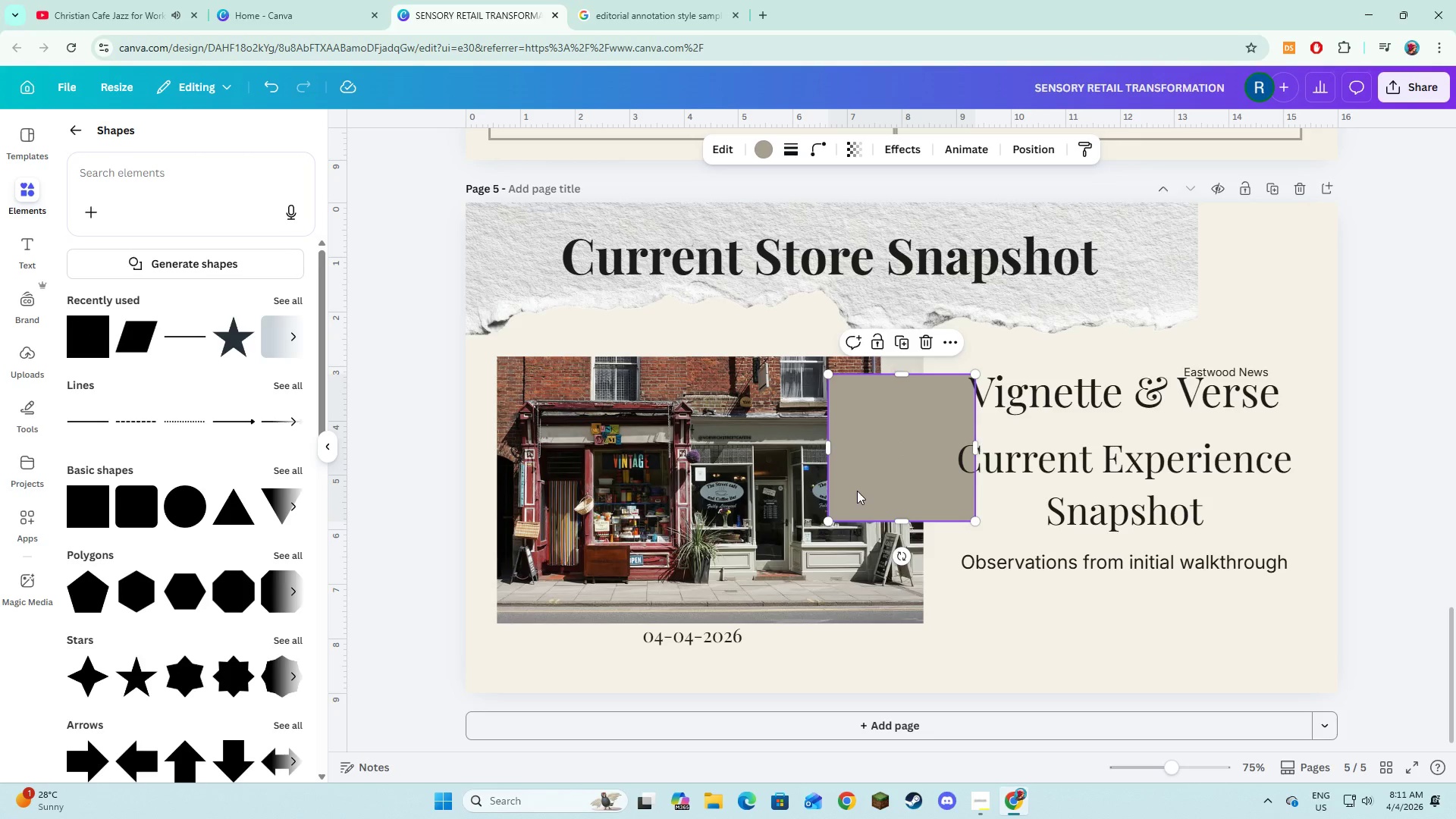 
left_click_drag(start_coordinate=[855, 489], to_coordinate=[979, 566])
 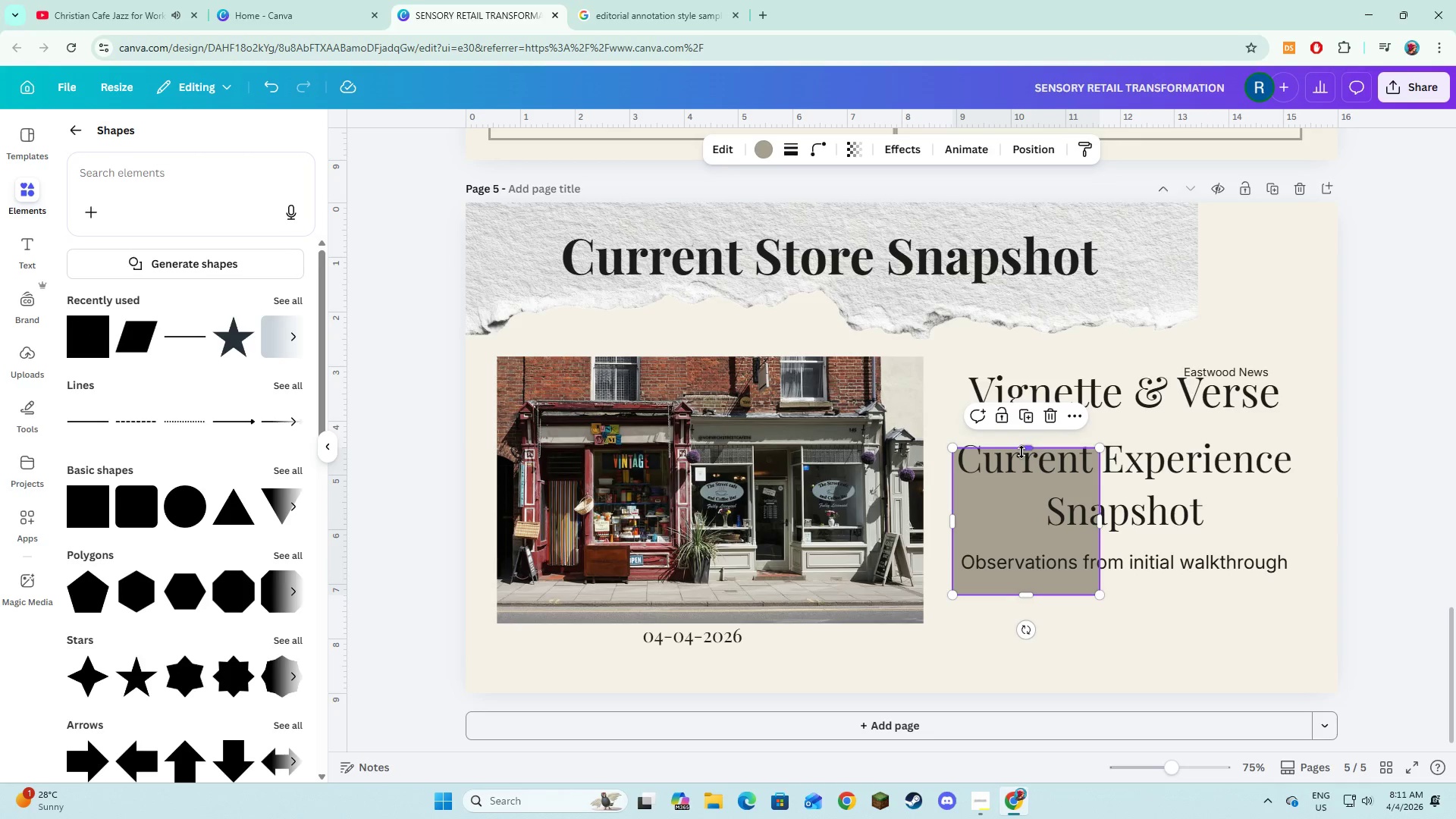 
left_click_drag(start_coordinate=[1021, 452], to_coordinate=[1022, 546])
 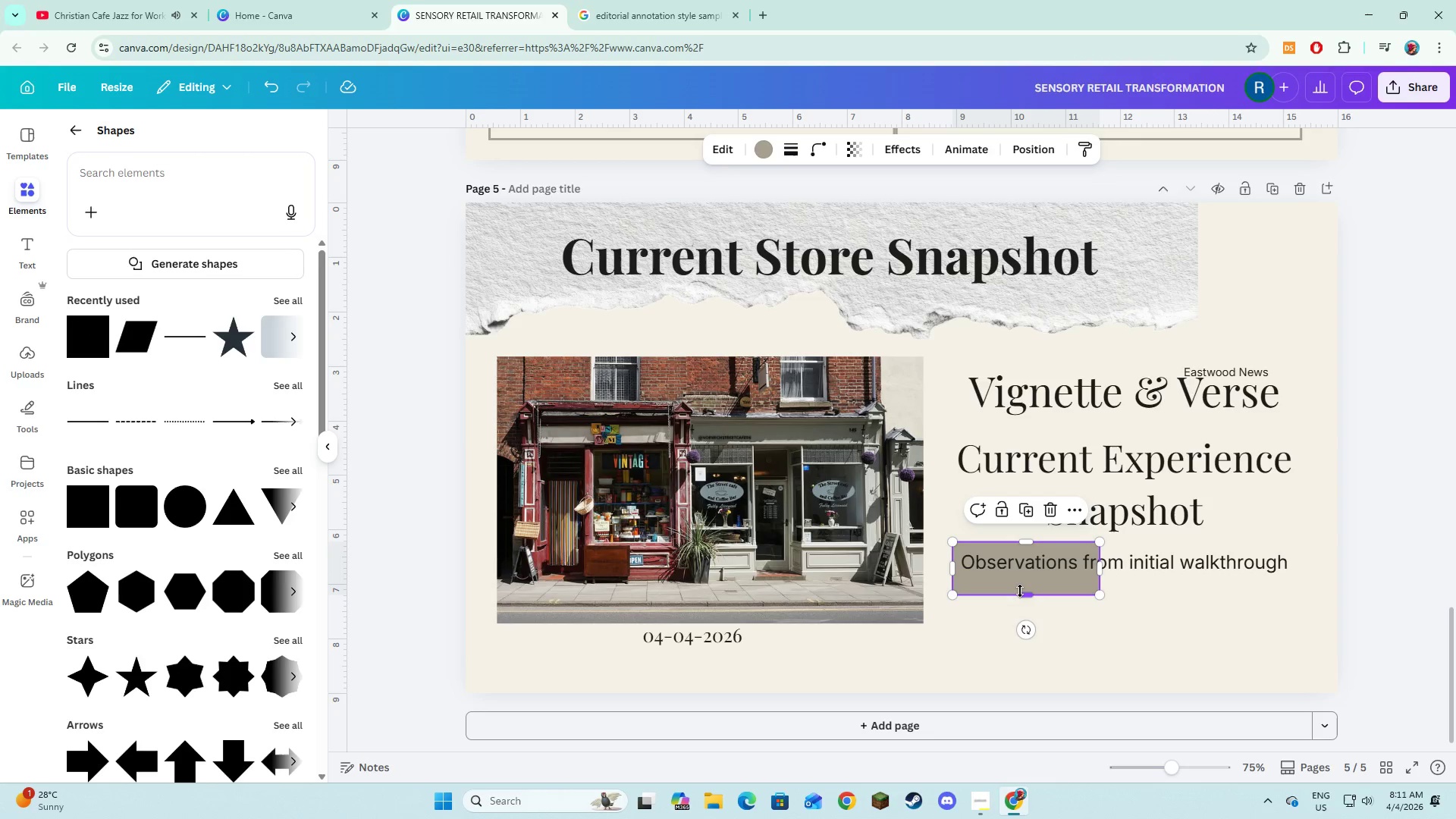 
left_click_drag(start_coordinate=[1020, 591], to_coordinate=[1018, 576])
 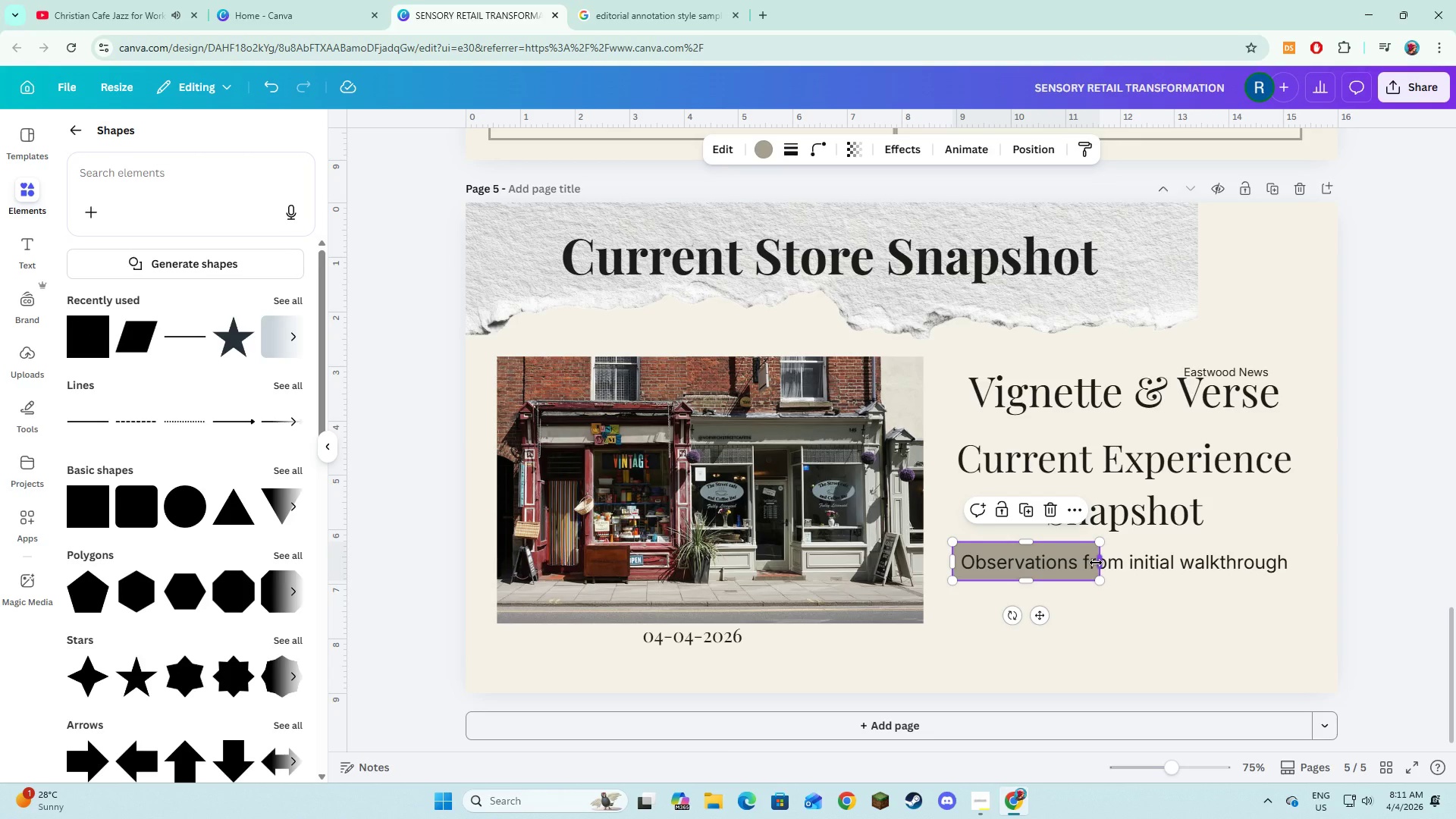 
left_click_drag(start_coordinate=[1096, 563], to_coordinate=[1297, 580])
 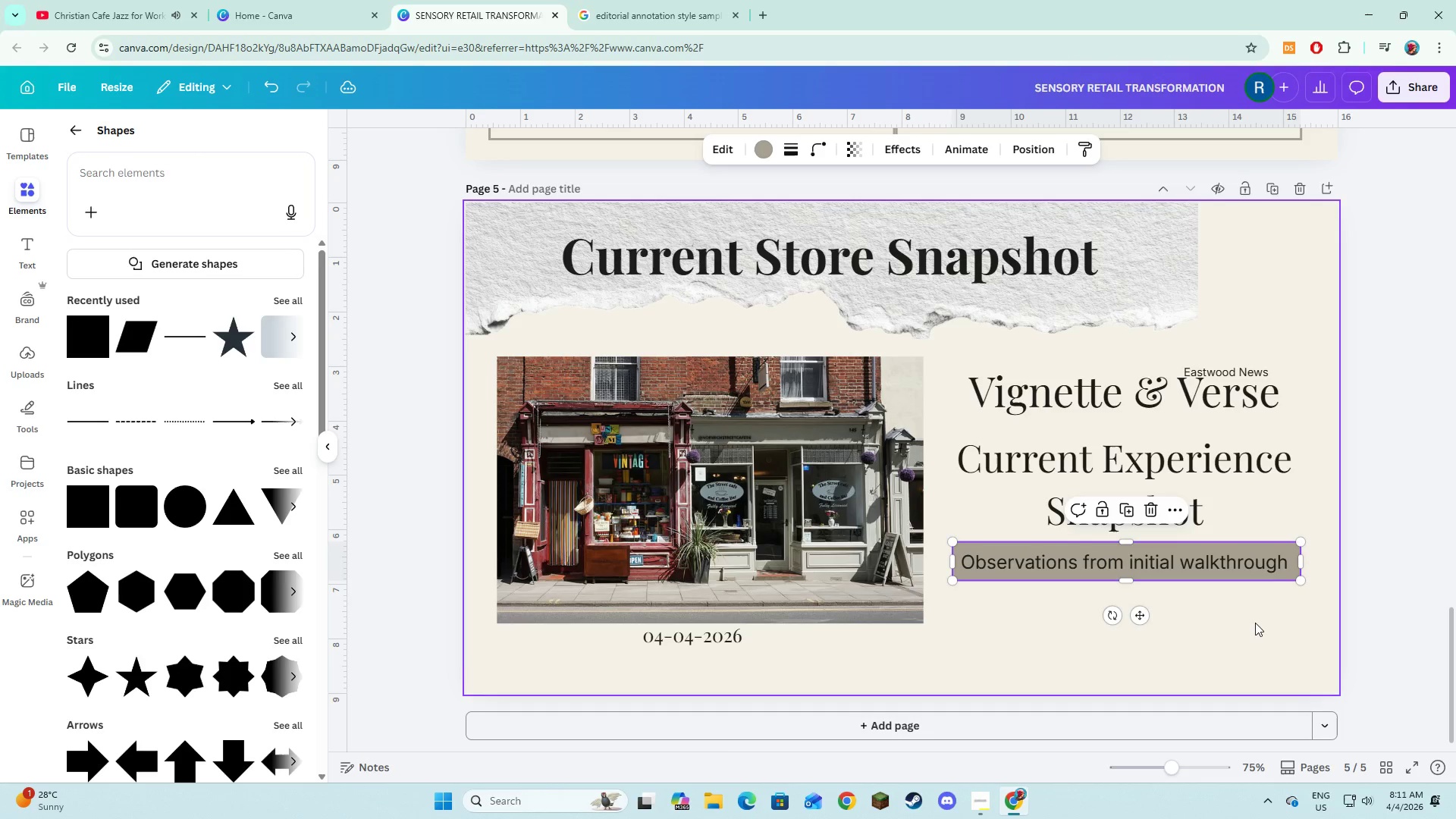 
left_click([1255, 623])
 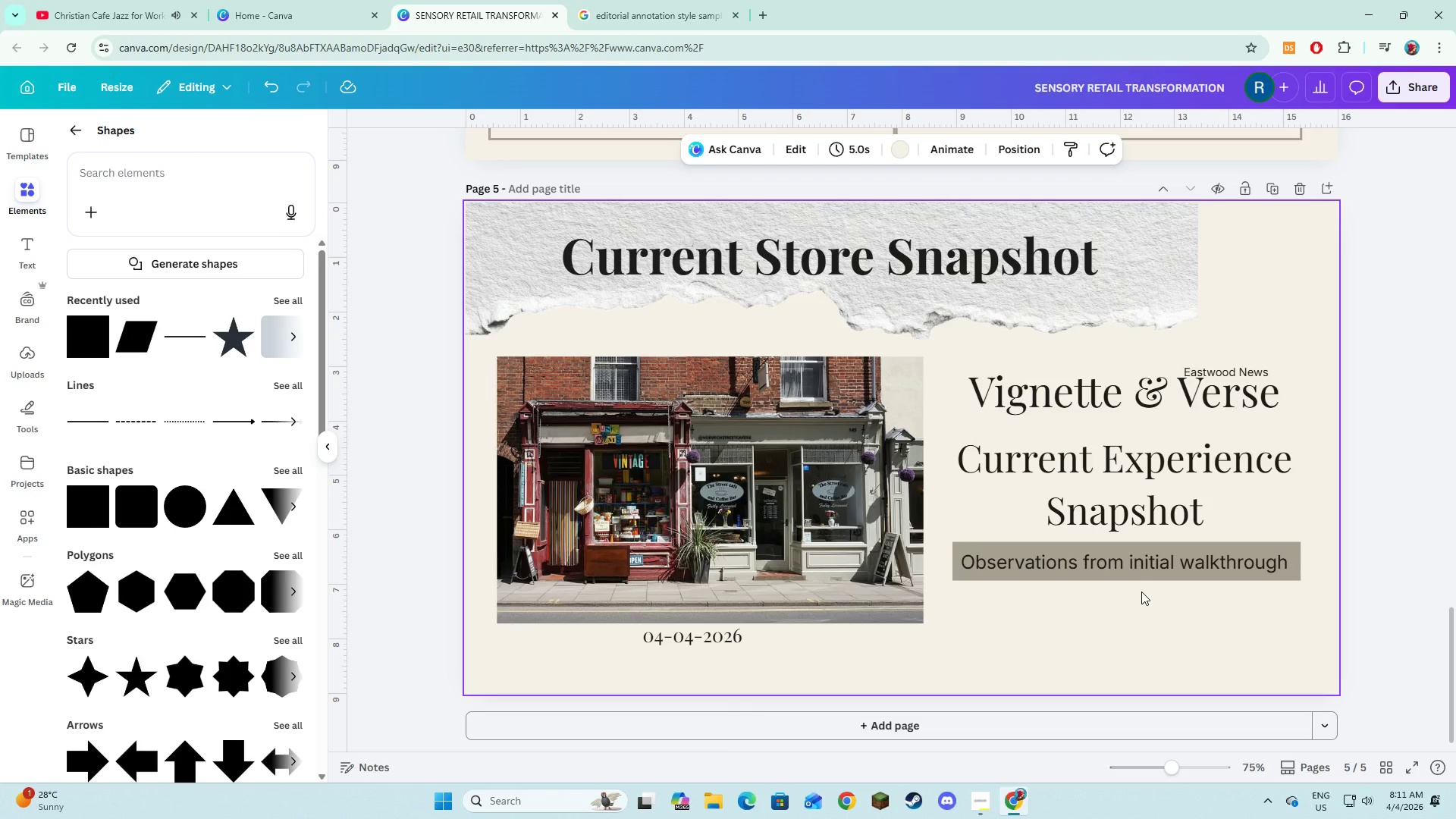 
key(Alt+AltLeft)
 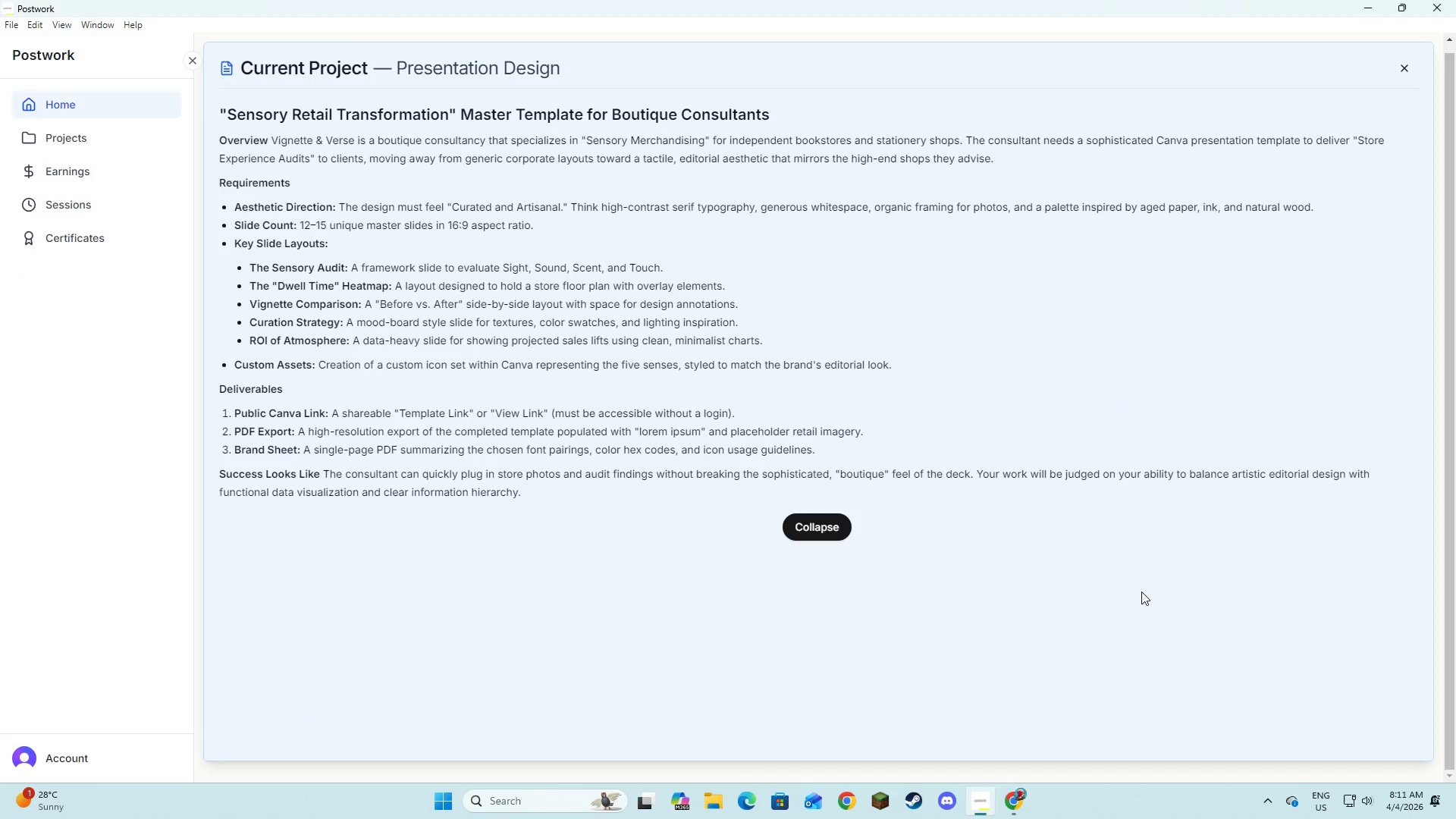 
key(Alt+Tab)